 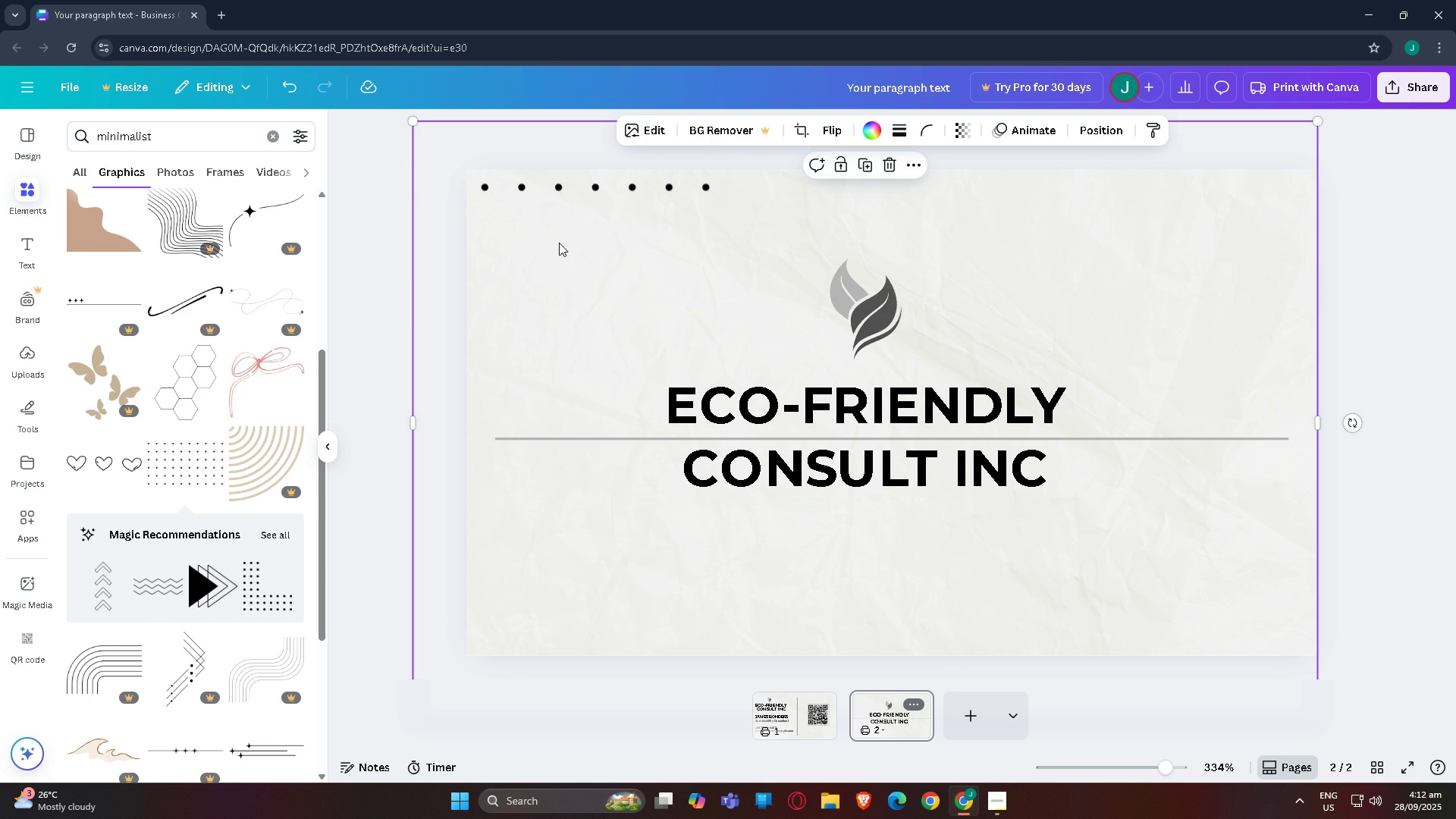 
left_click([324, 316])
 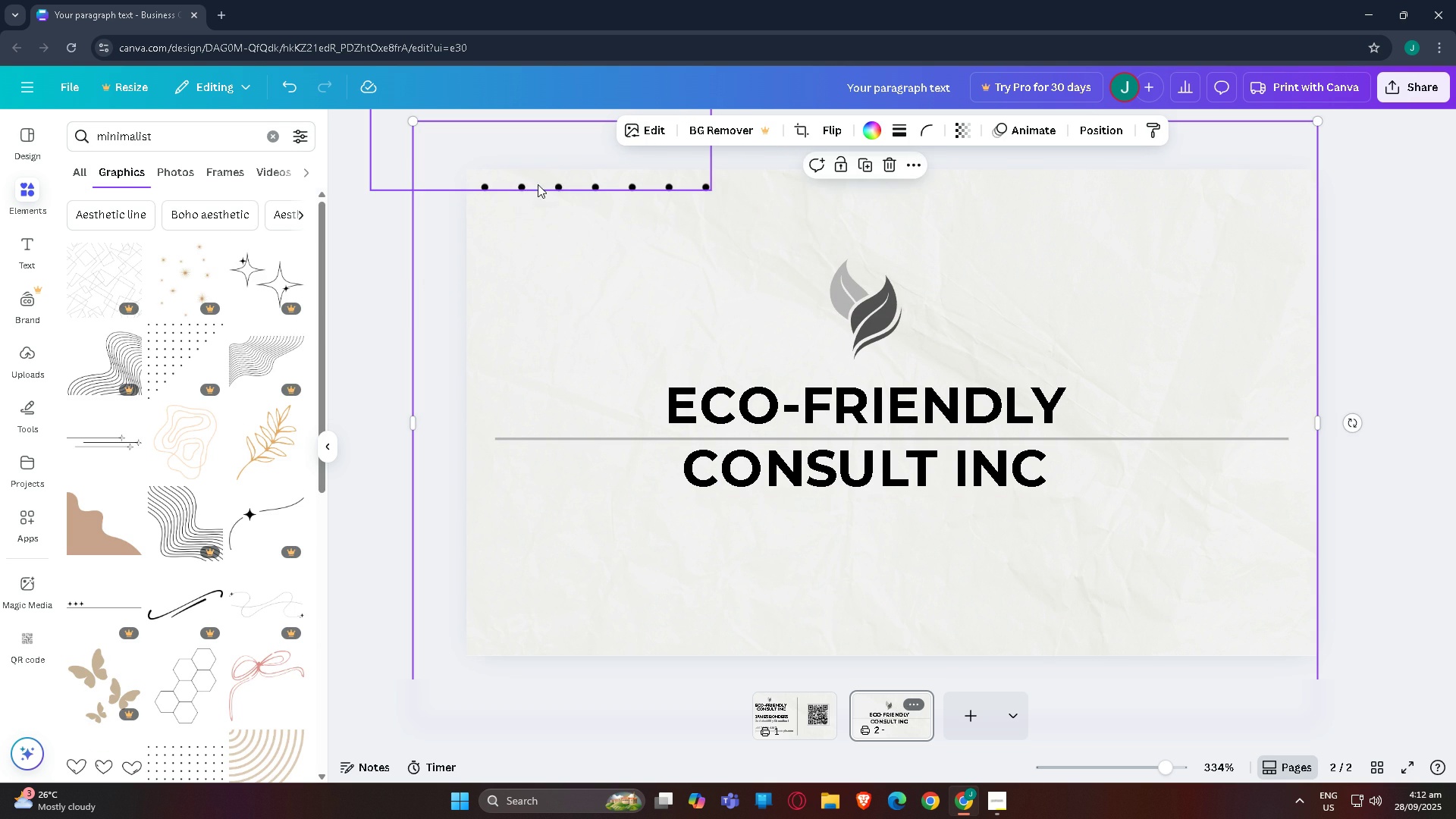 
left_click([538, 184])
 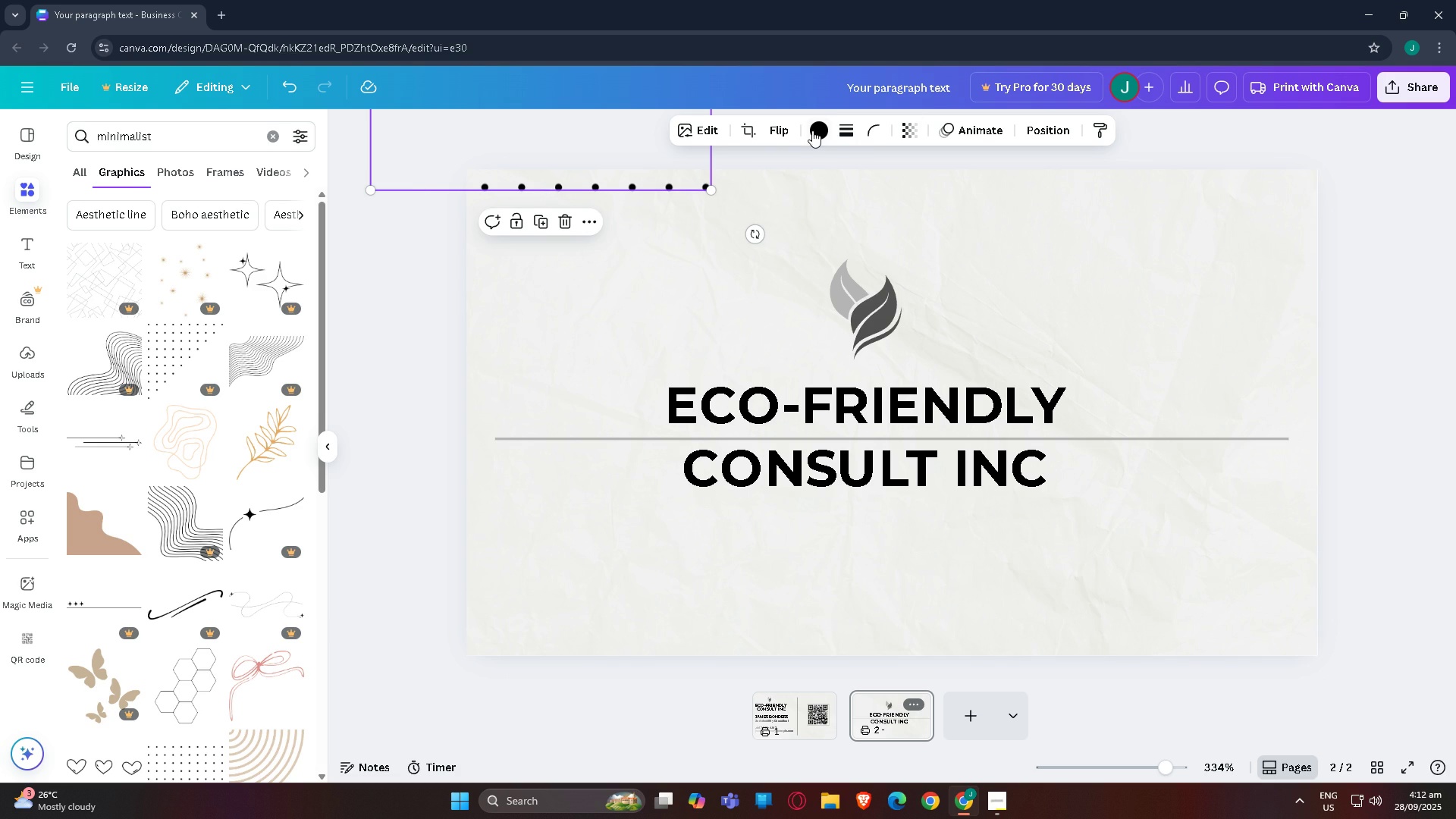 
left_click([823, 129])
 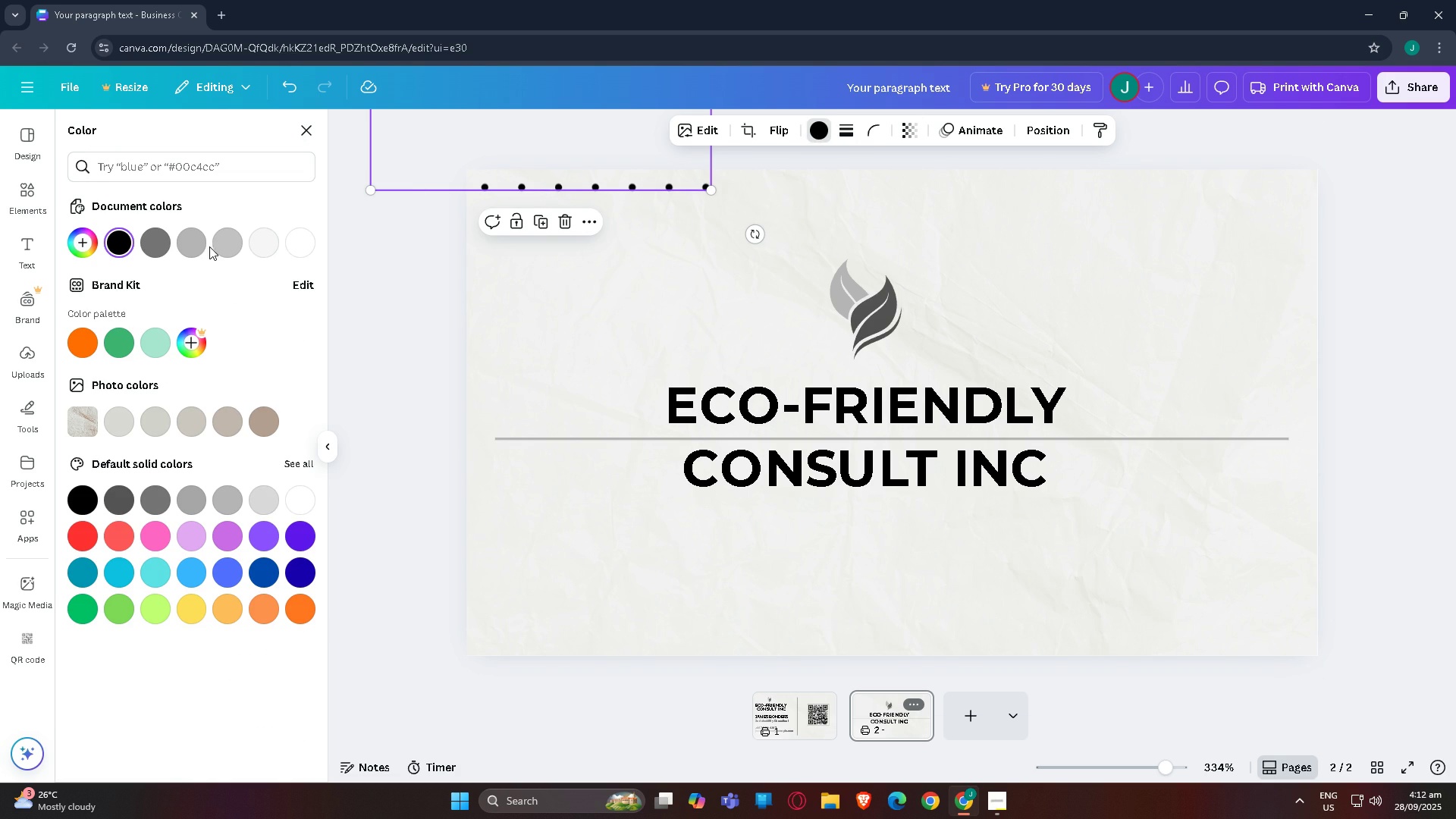 
double_click([198, 244])
 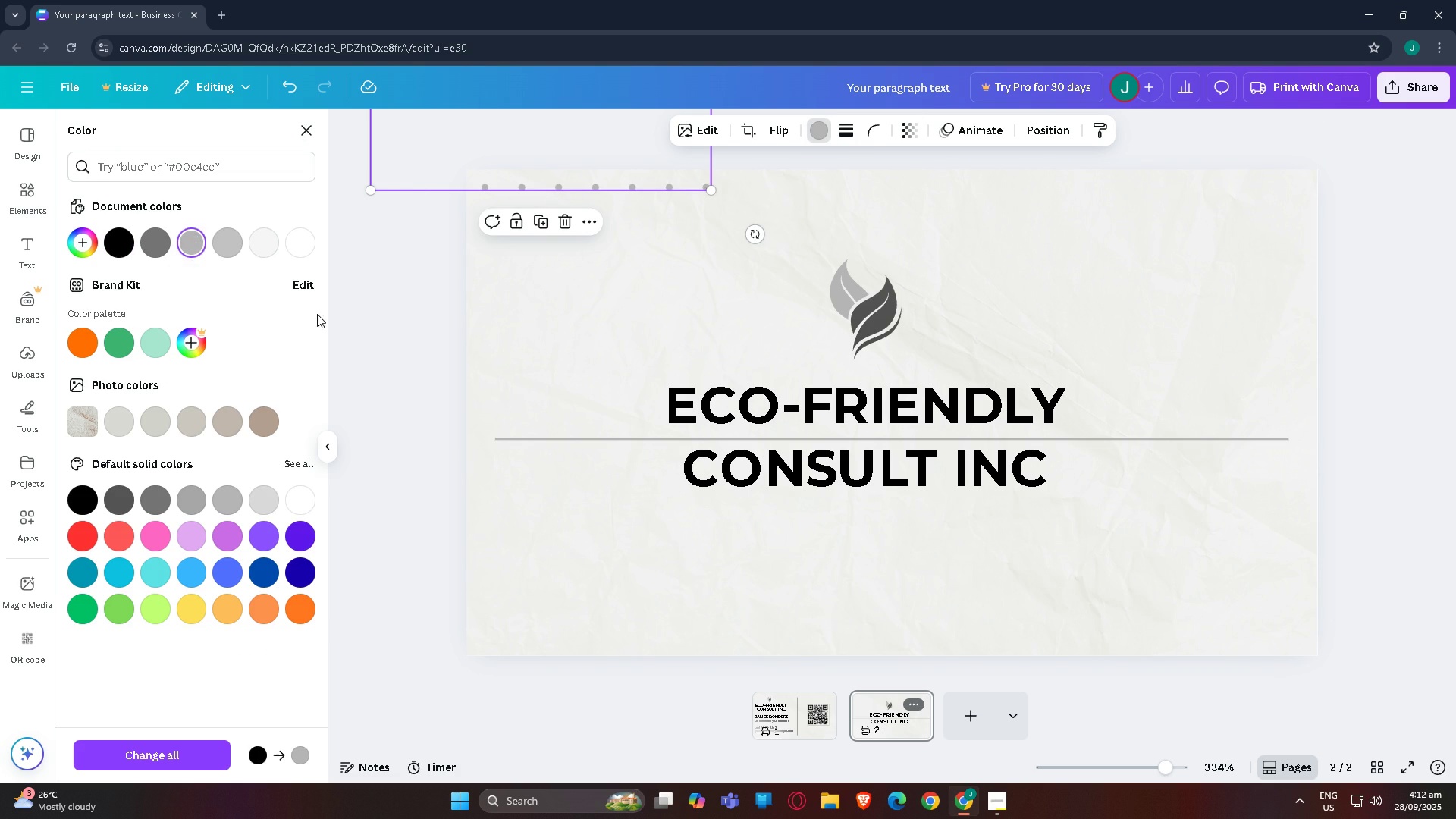 
left_click([369, 308])
 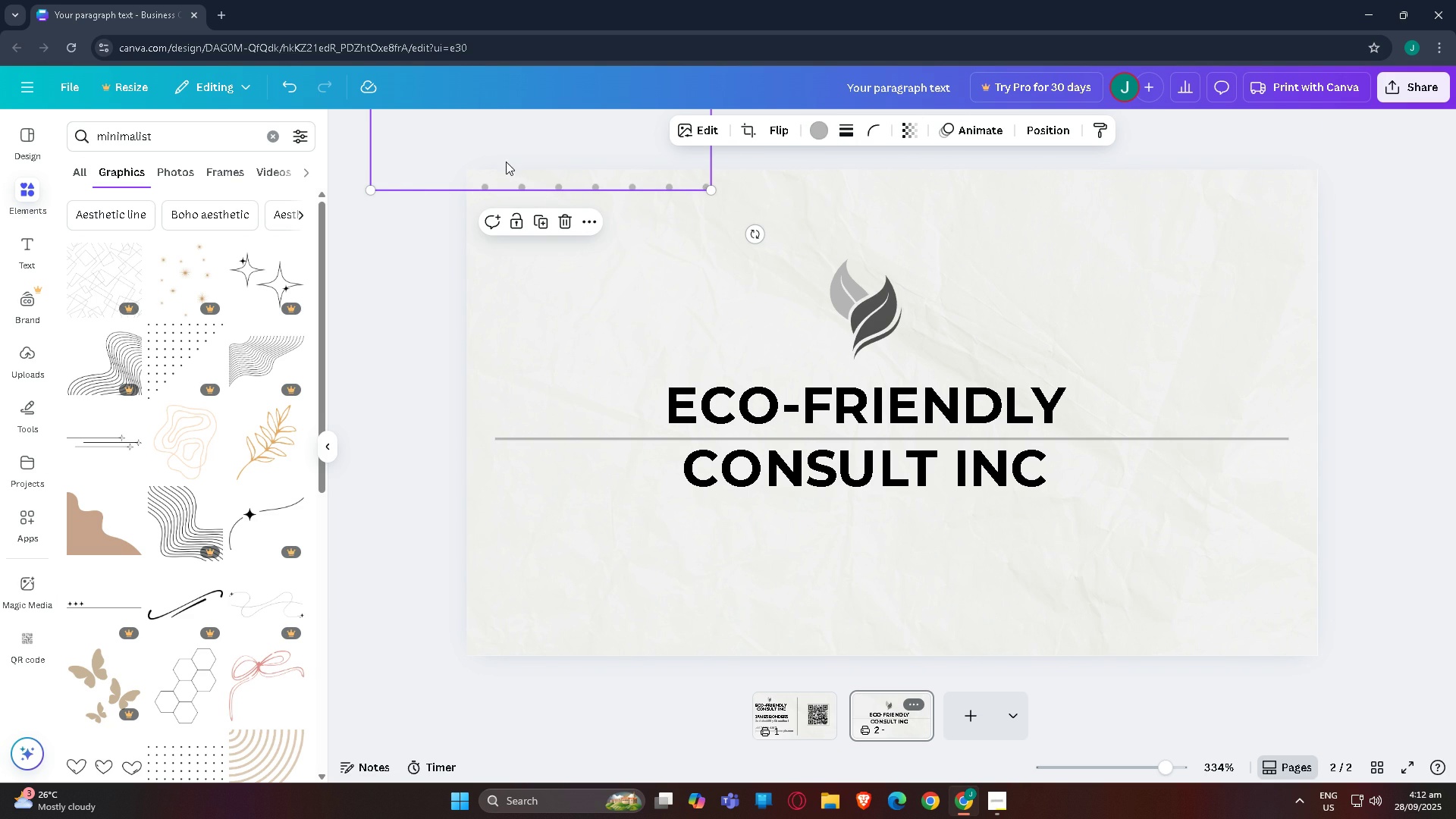 
left_click([507, 160])
 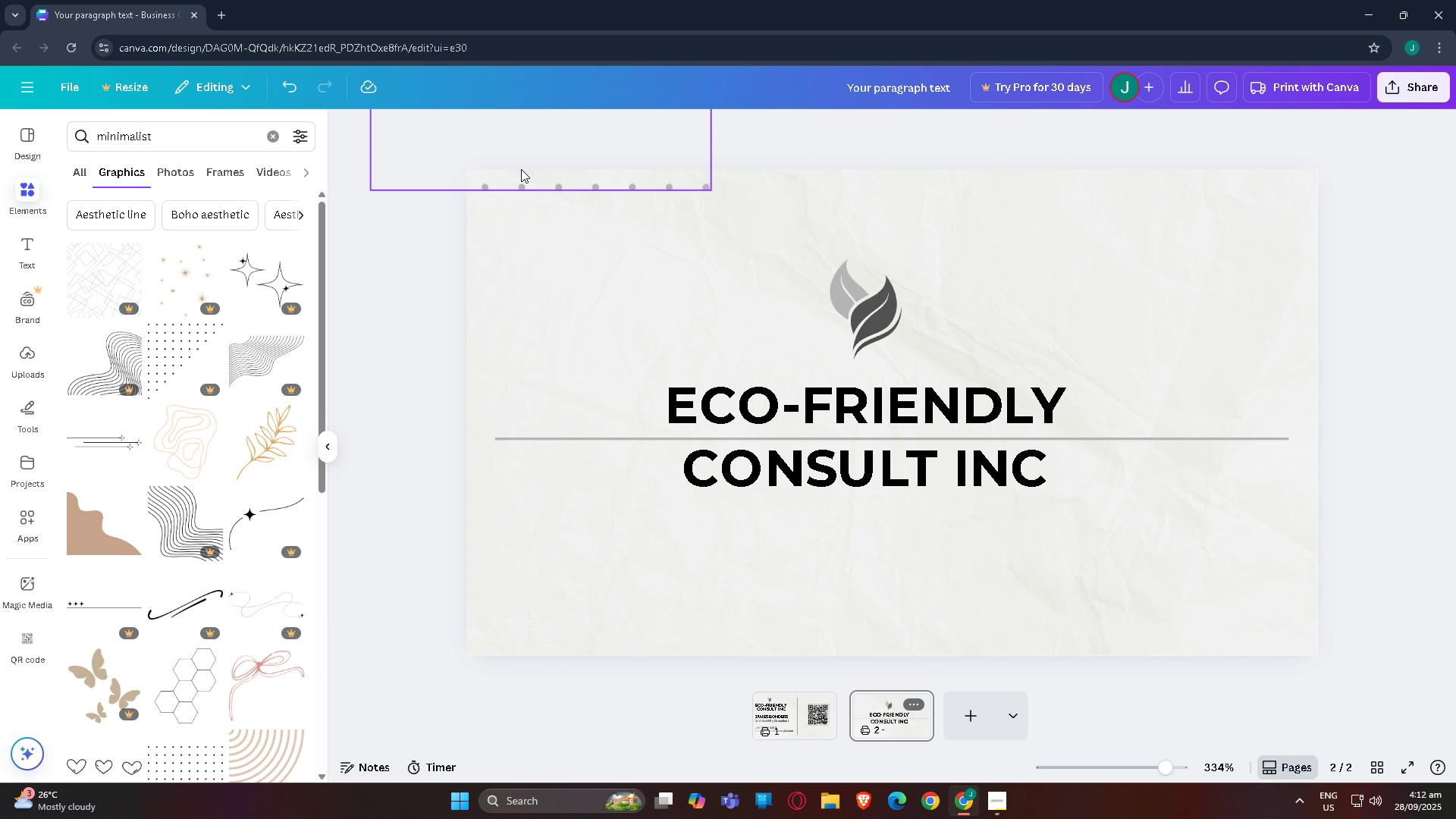 
left_click([521, 169])